 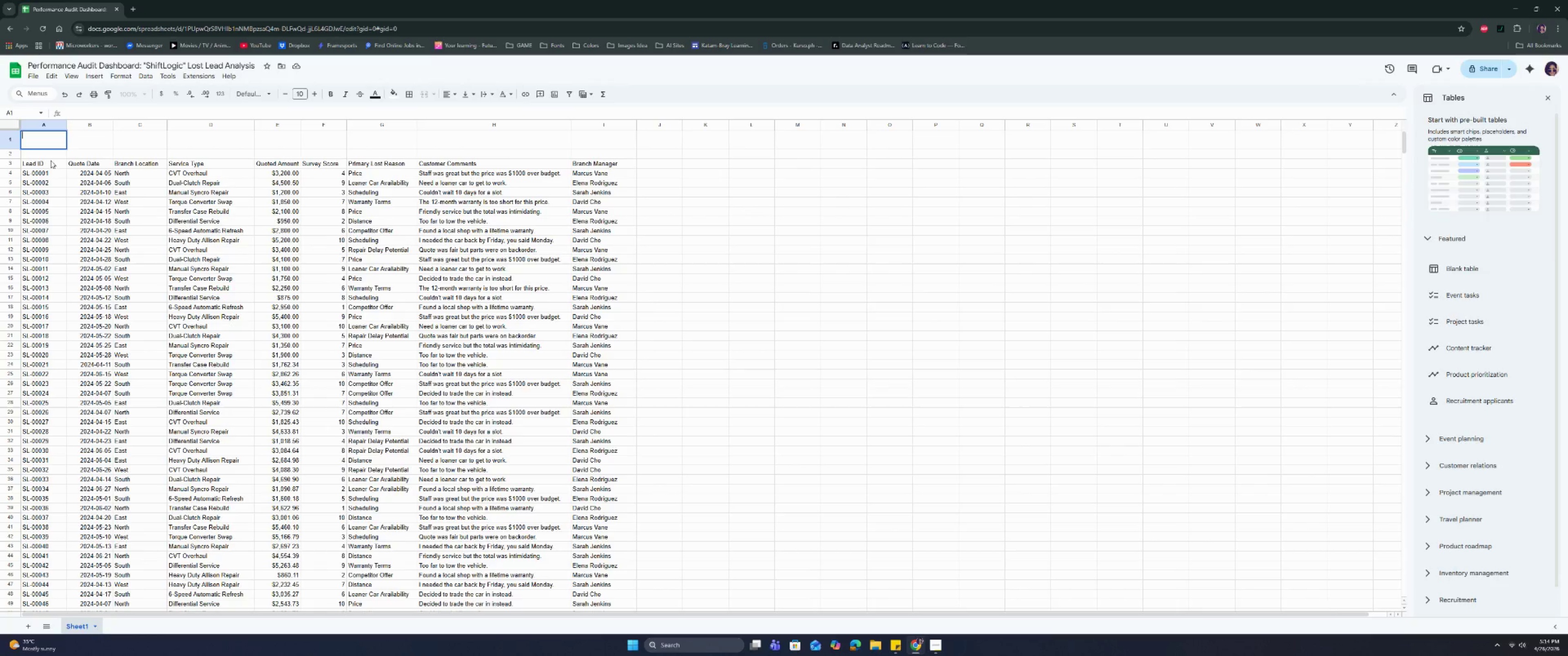 
key(Control+V)
 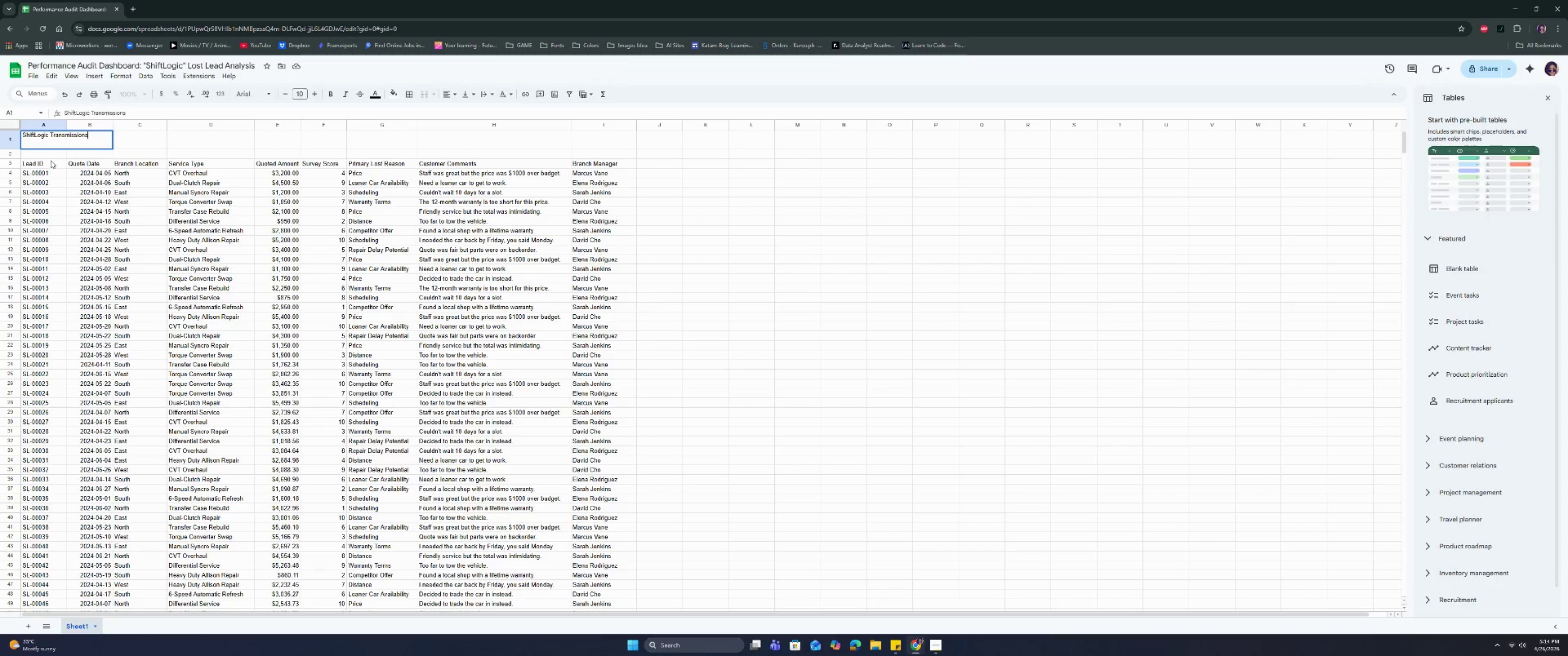 
key(Space)
 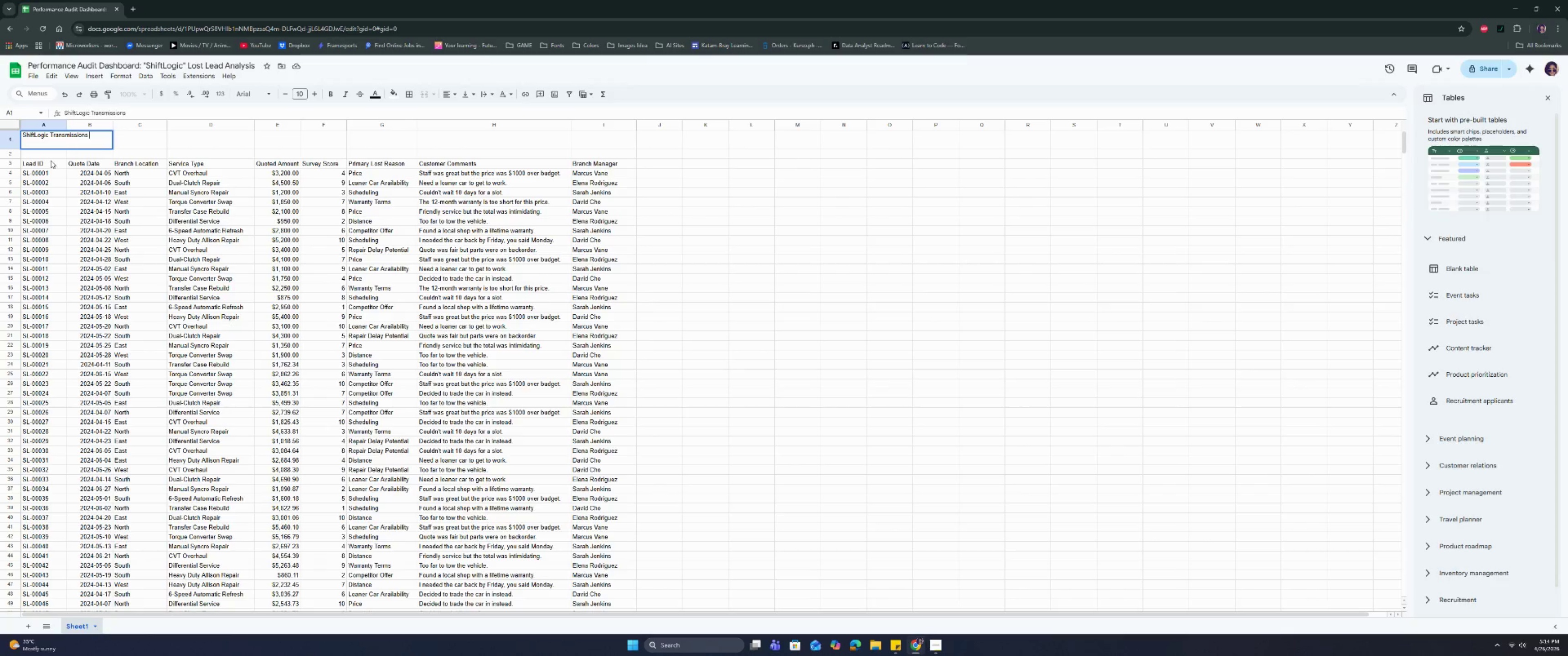 
key(Shift+ShiftRight)
 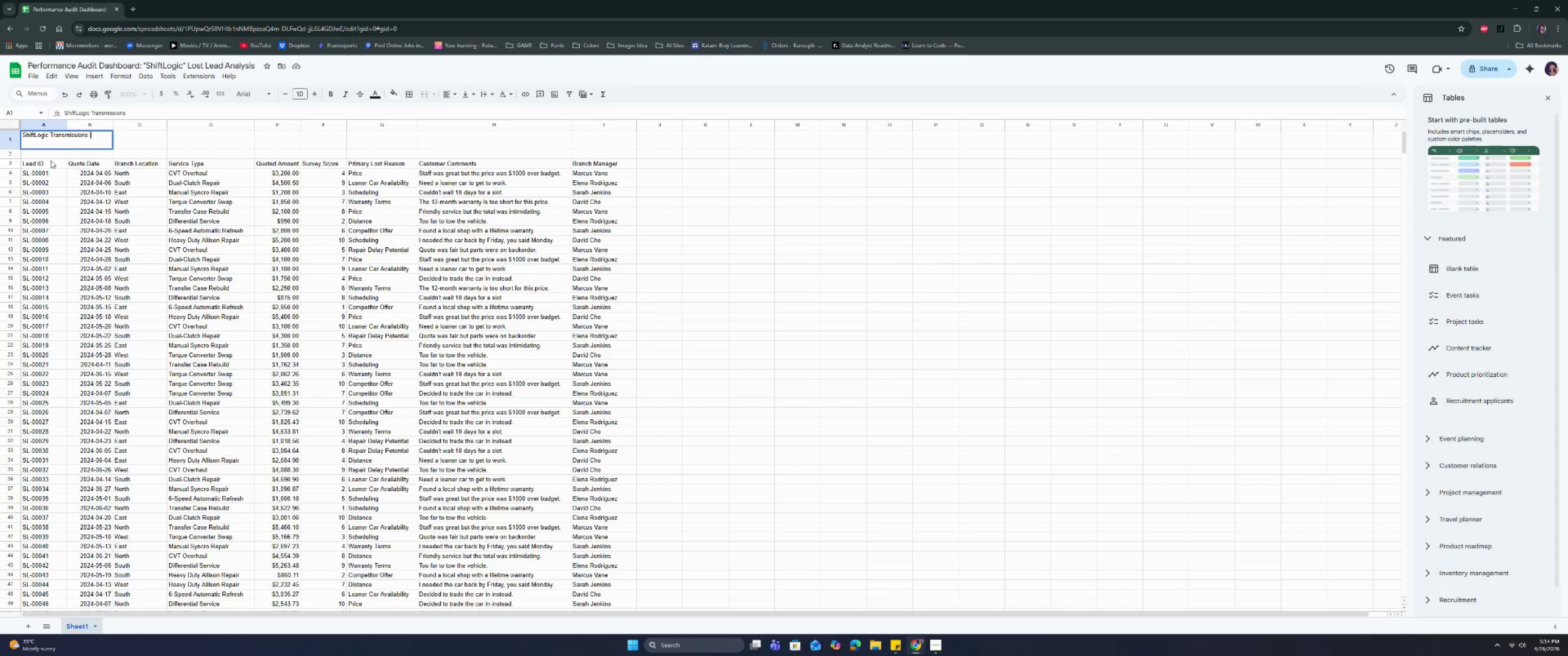 
key(Shift+Backslash)
 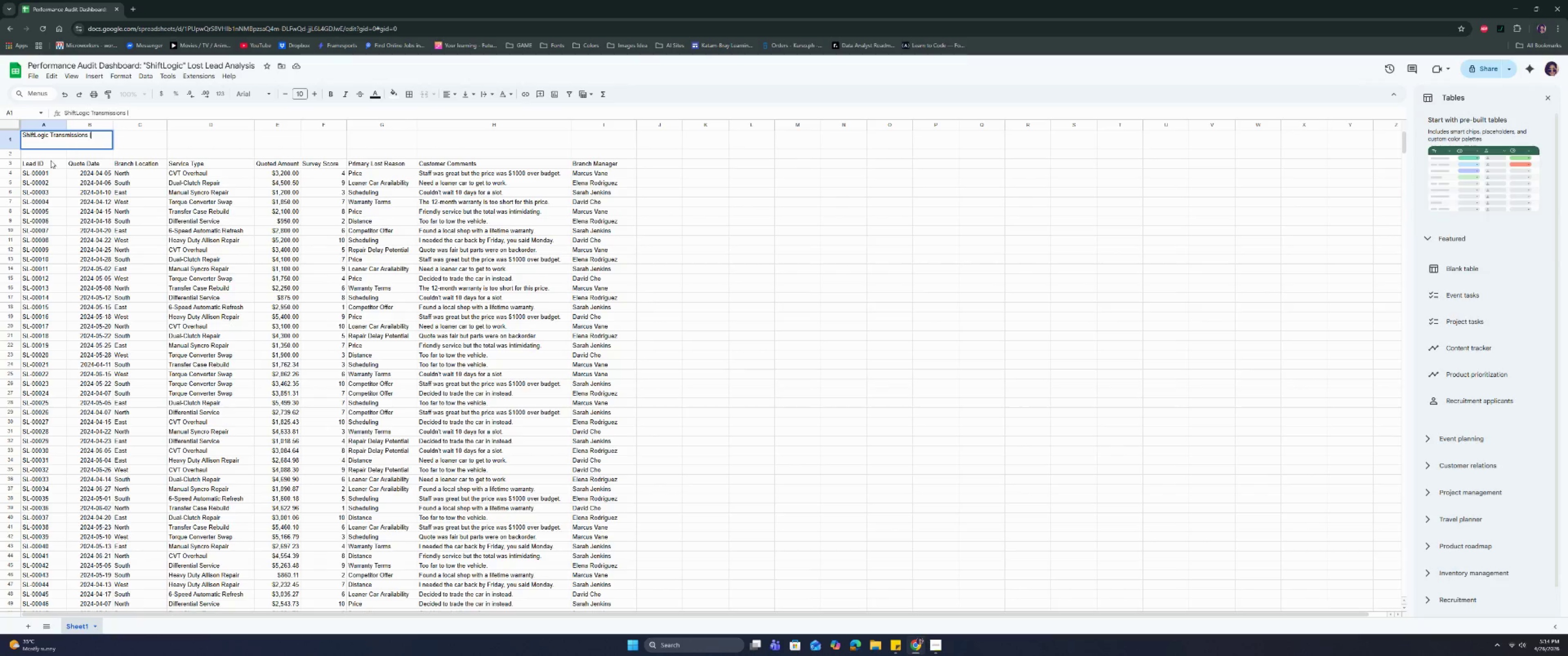 
key(Space)
 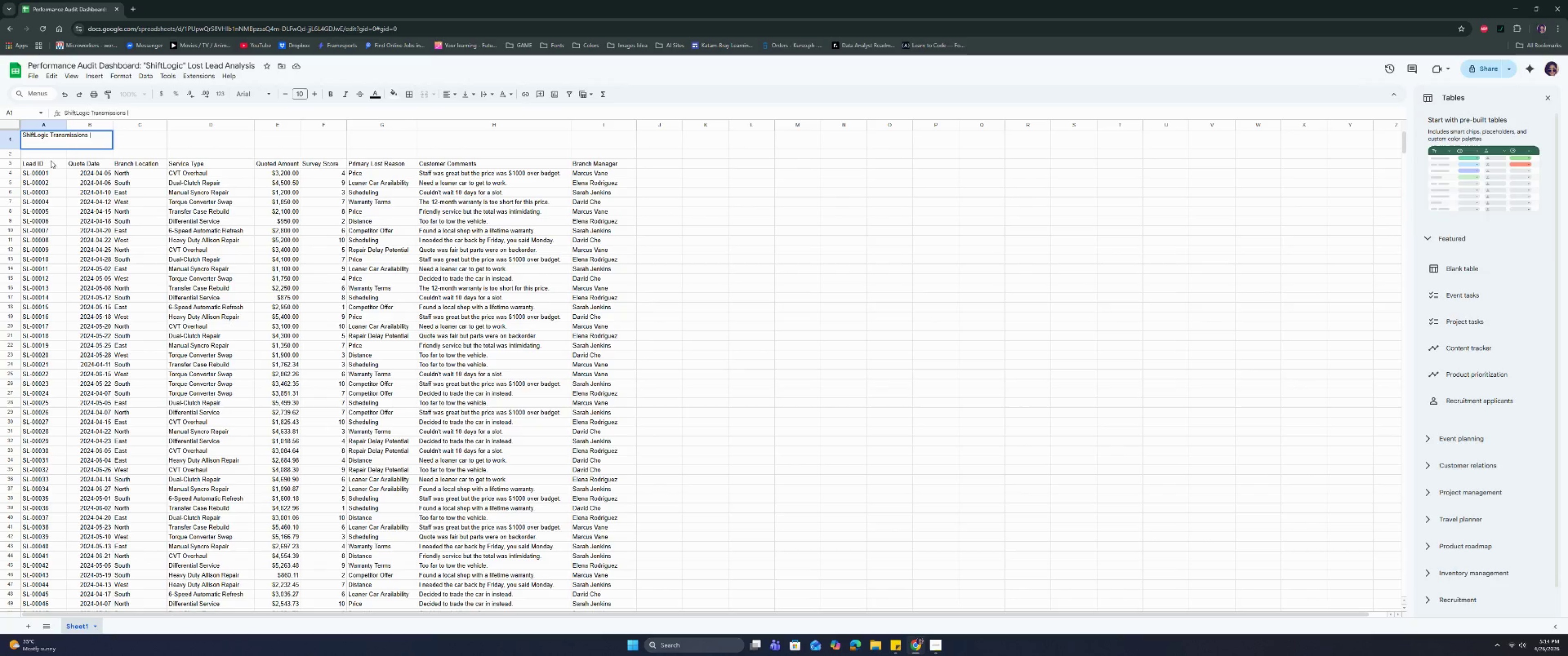 
wait(5.33)
 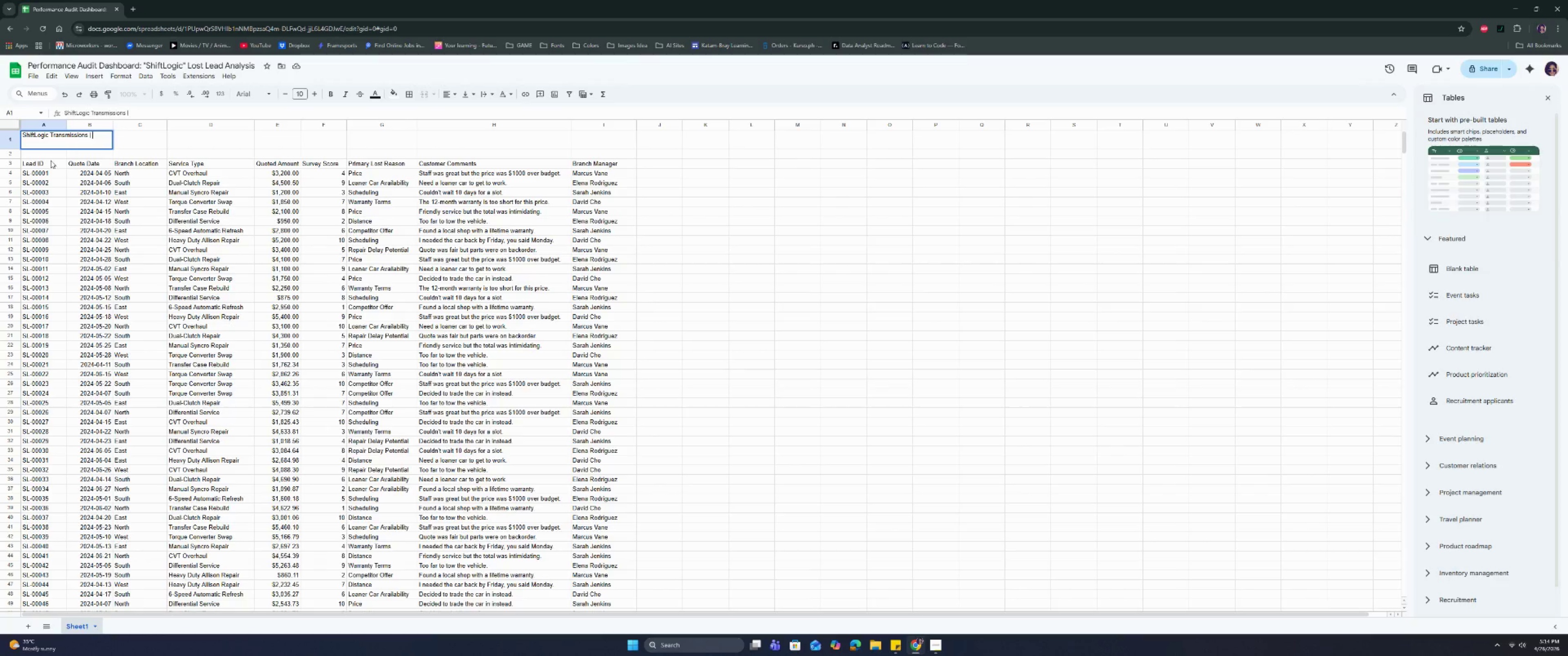 
type(Database)
 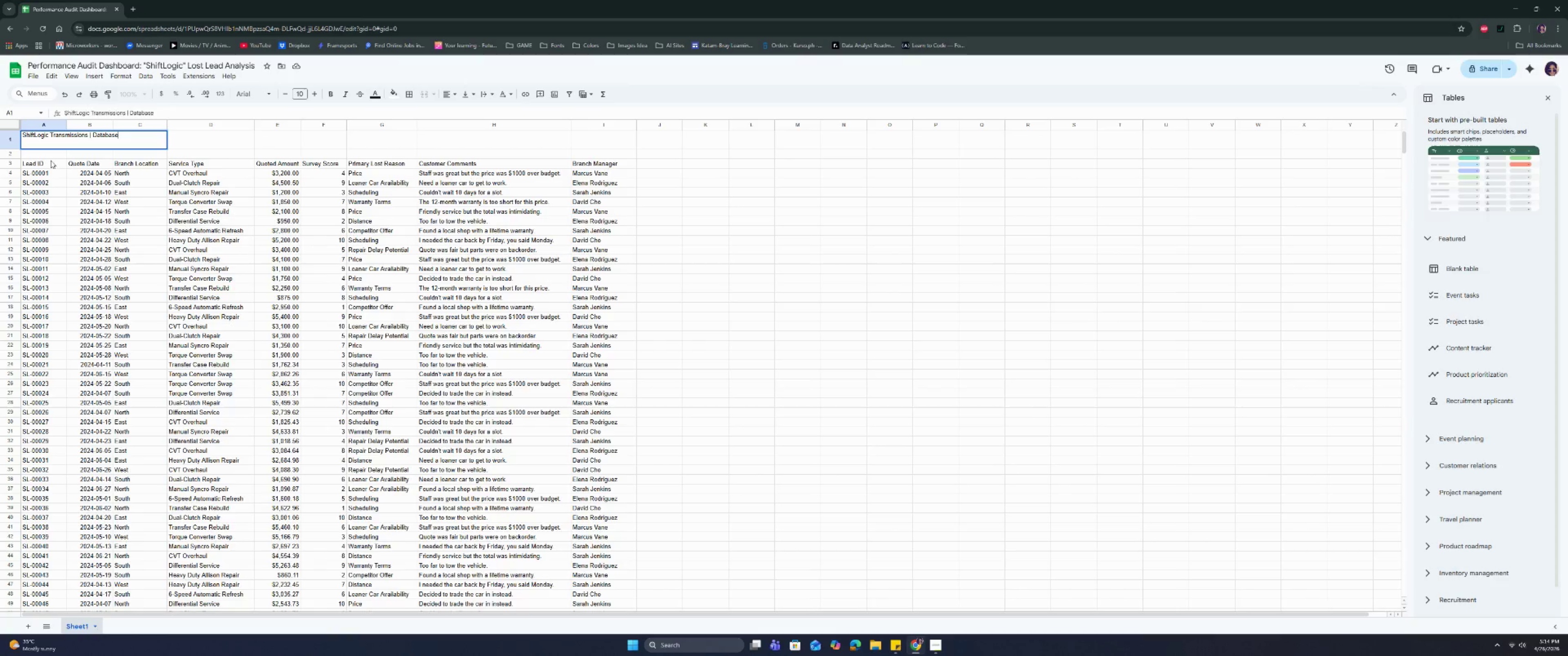 
key(Enter)